 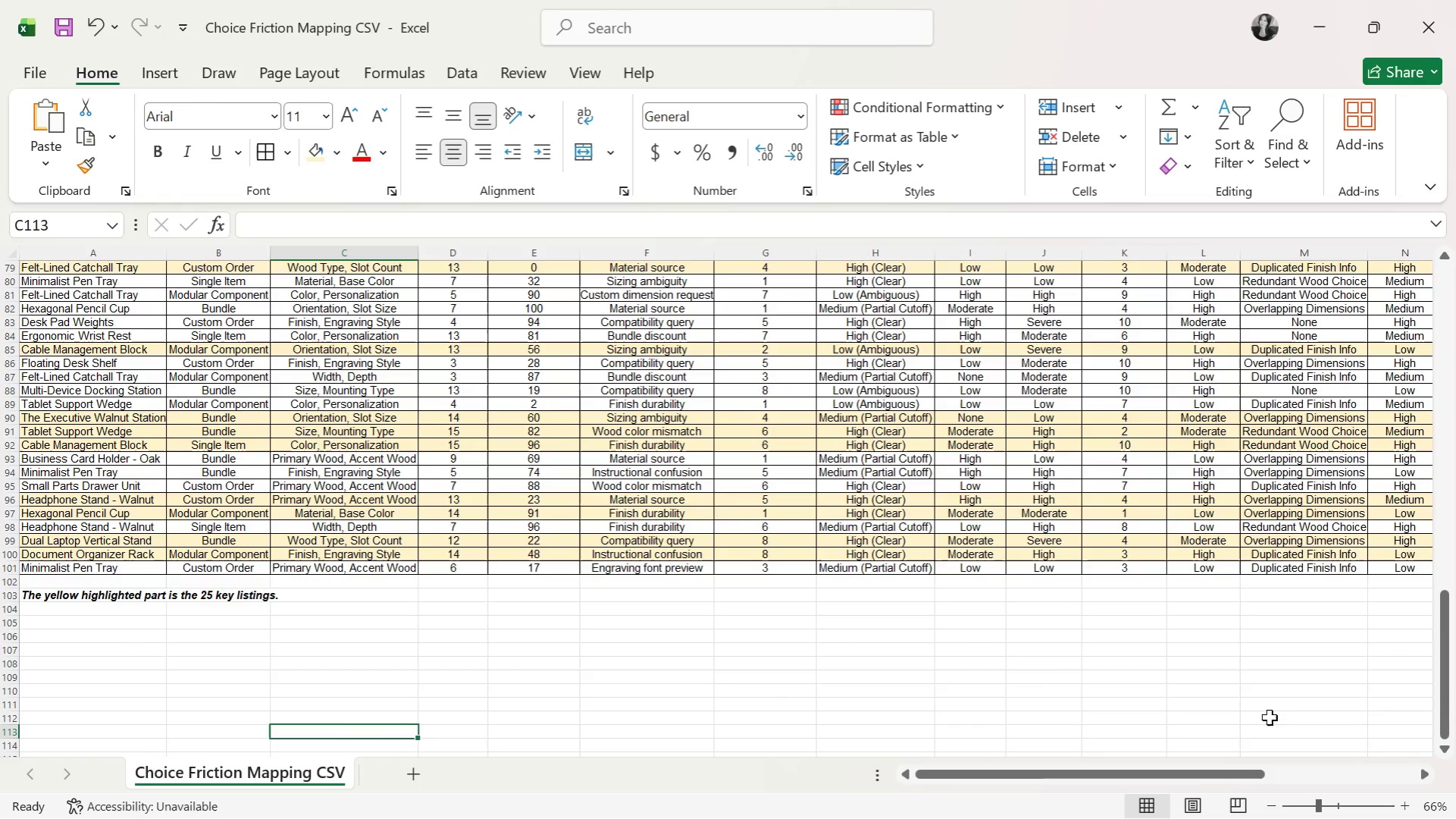 
left_click_drag(start_coordinate=[1195, 775], to_coordinate=[1454, 731])
 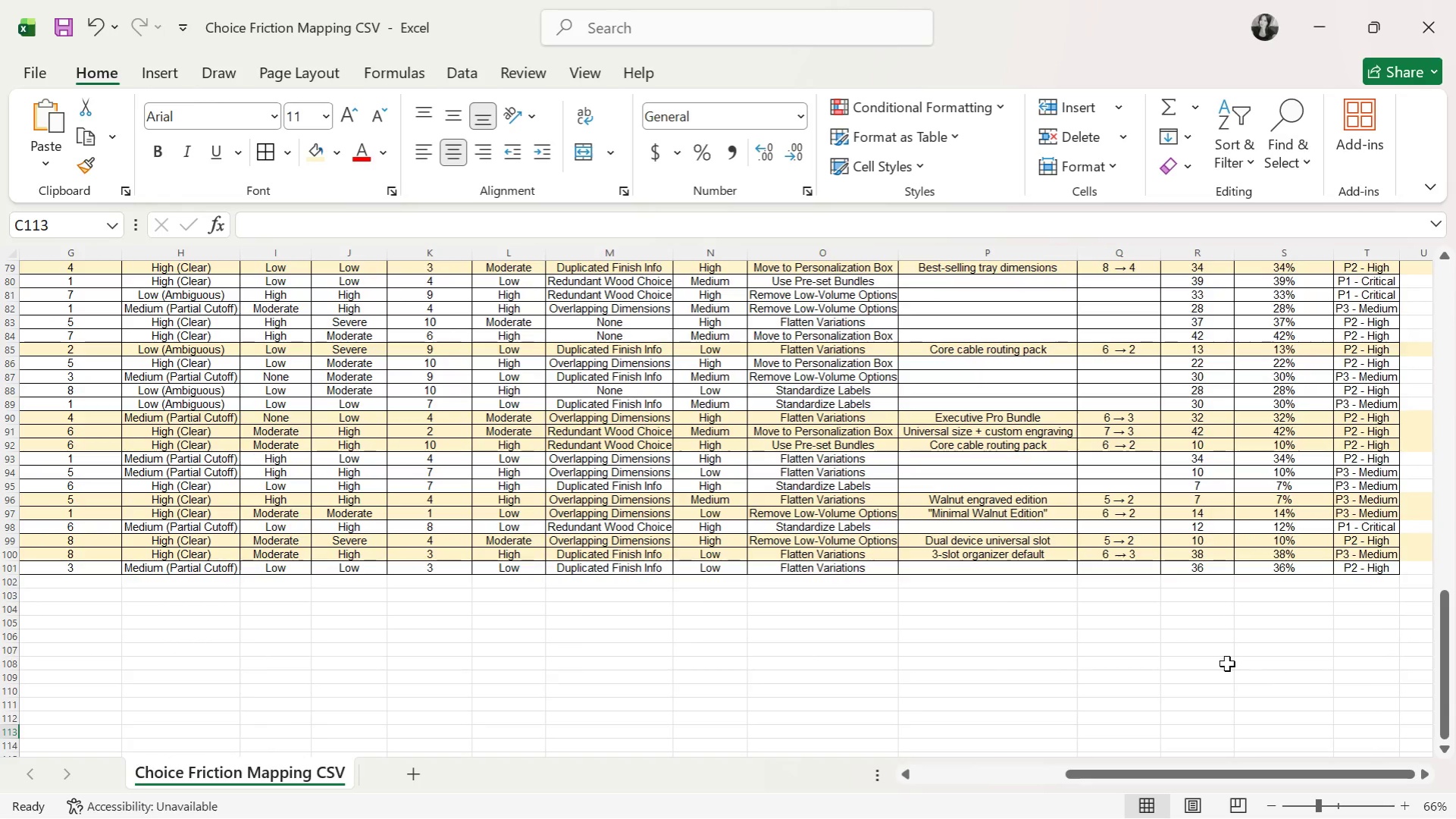 
scroll: coordinate [1154, 626], scroll_direction: up, amount: 33.0
 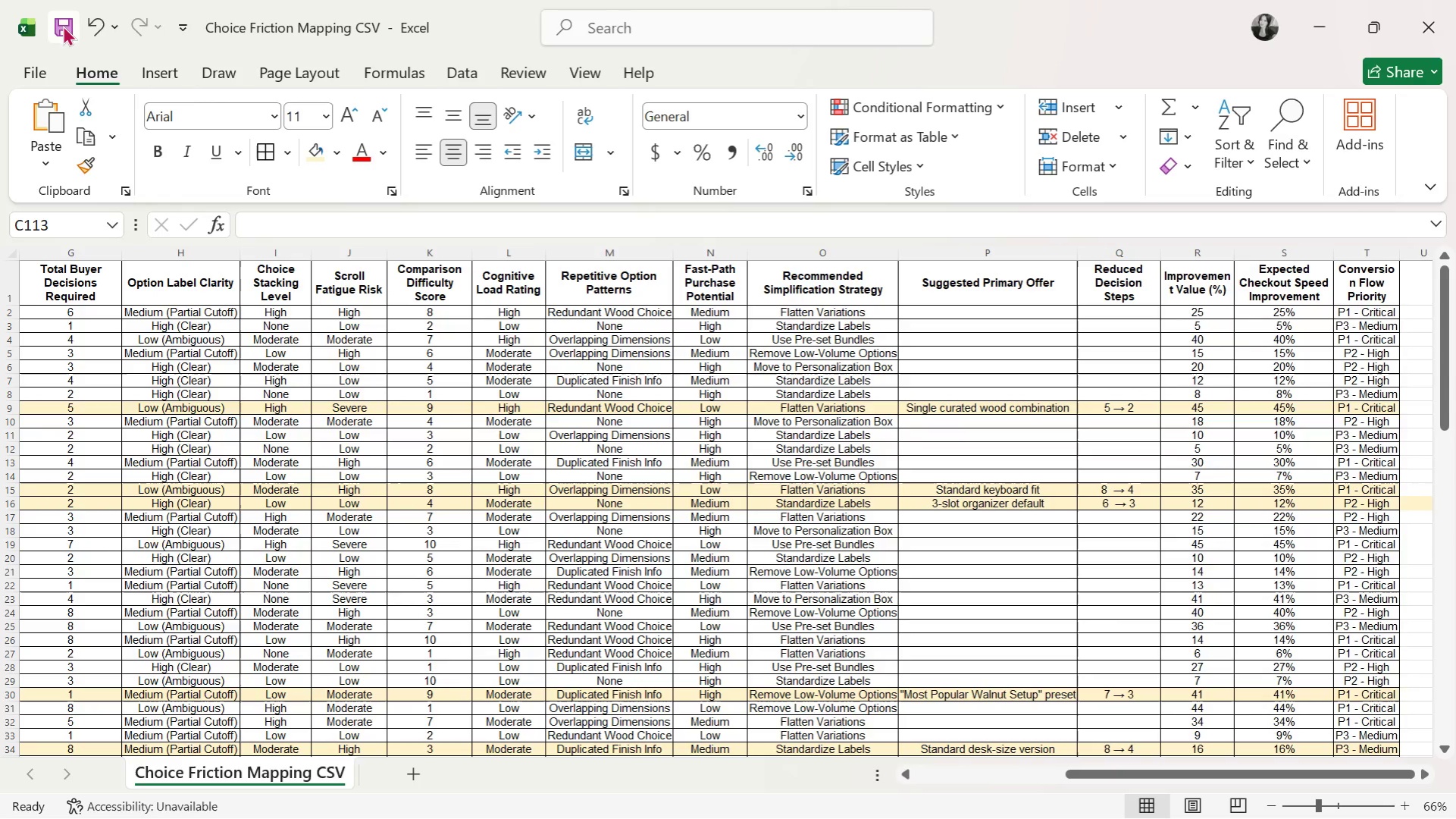 
double_click([64, 24])
 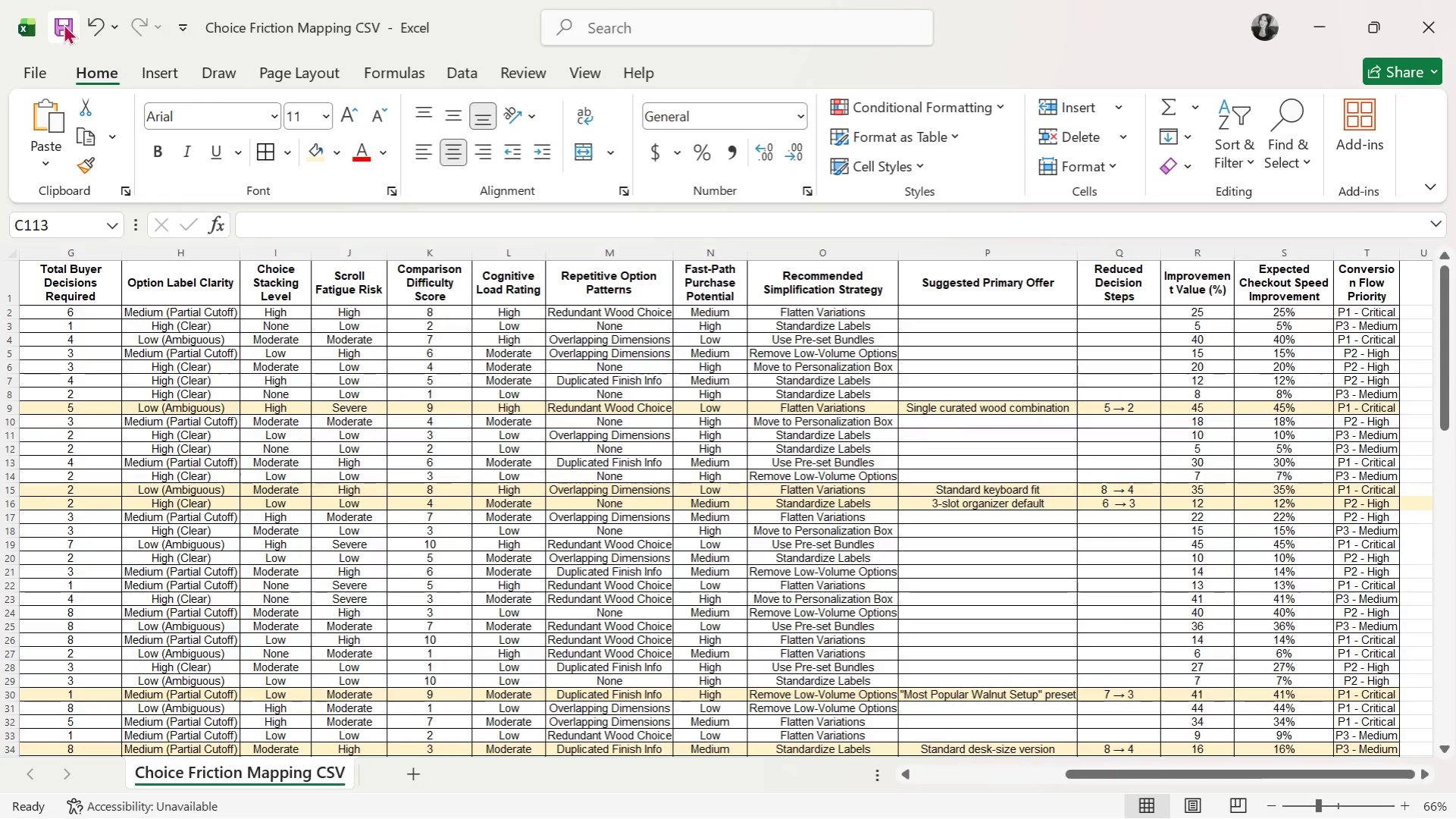 
triple_click([64, 24])
 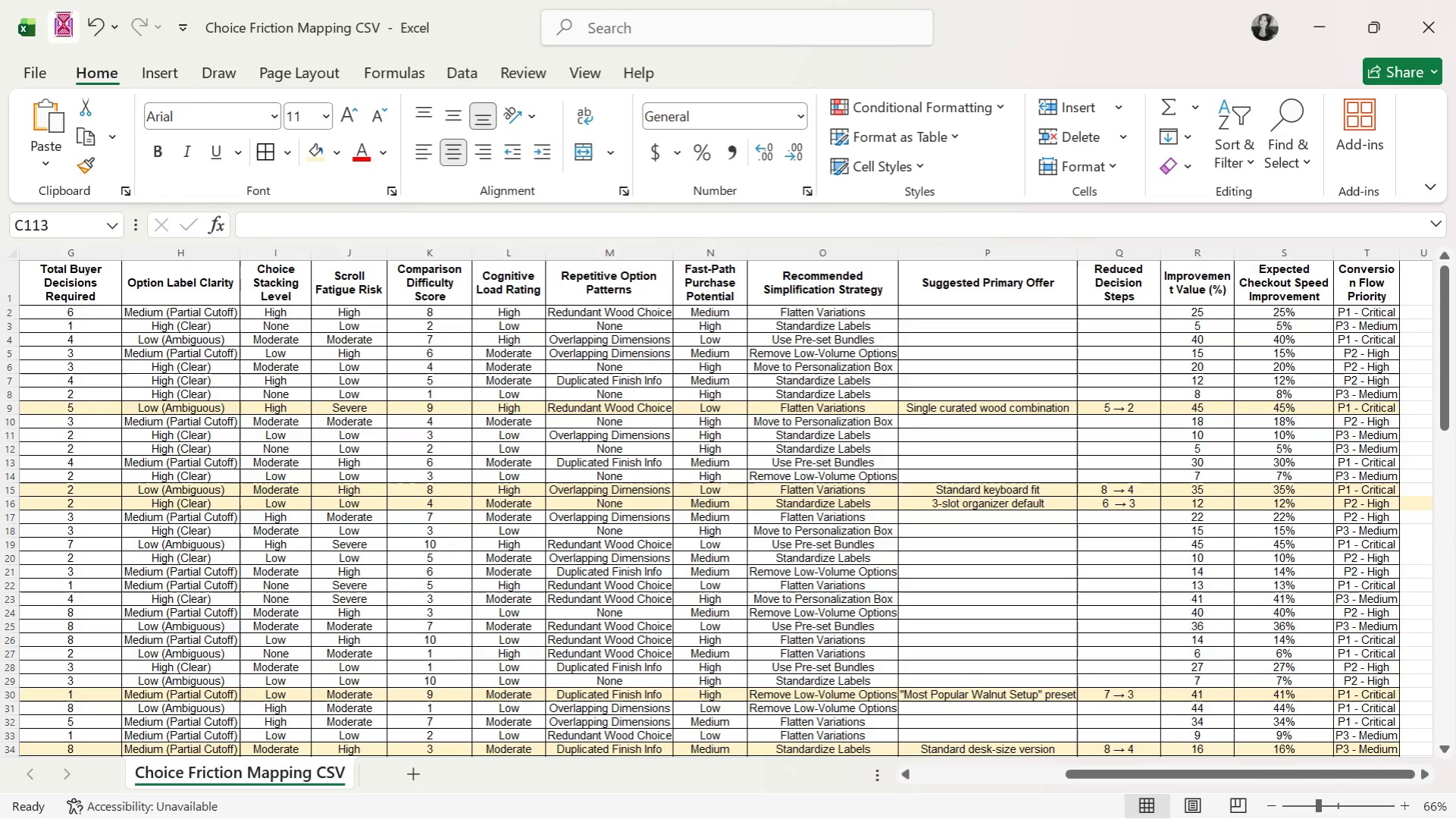 
triple_click([64, 24])
 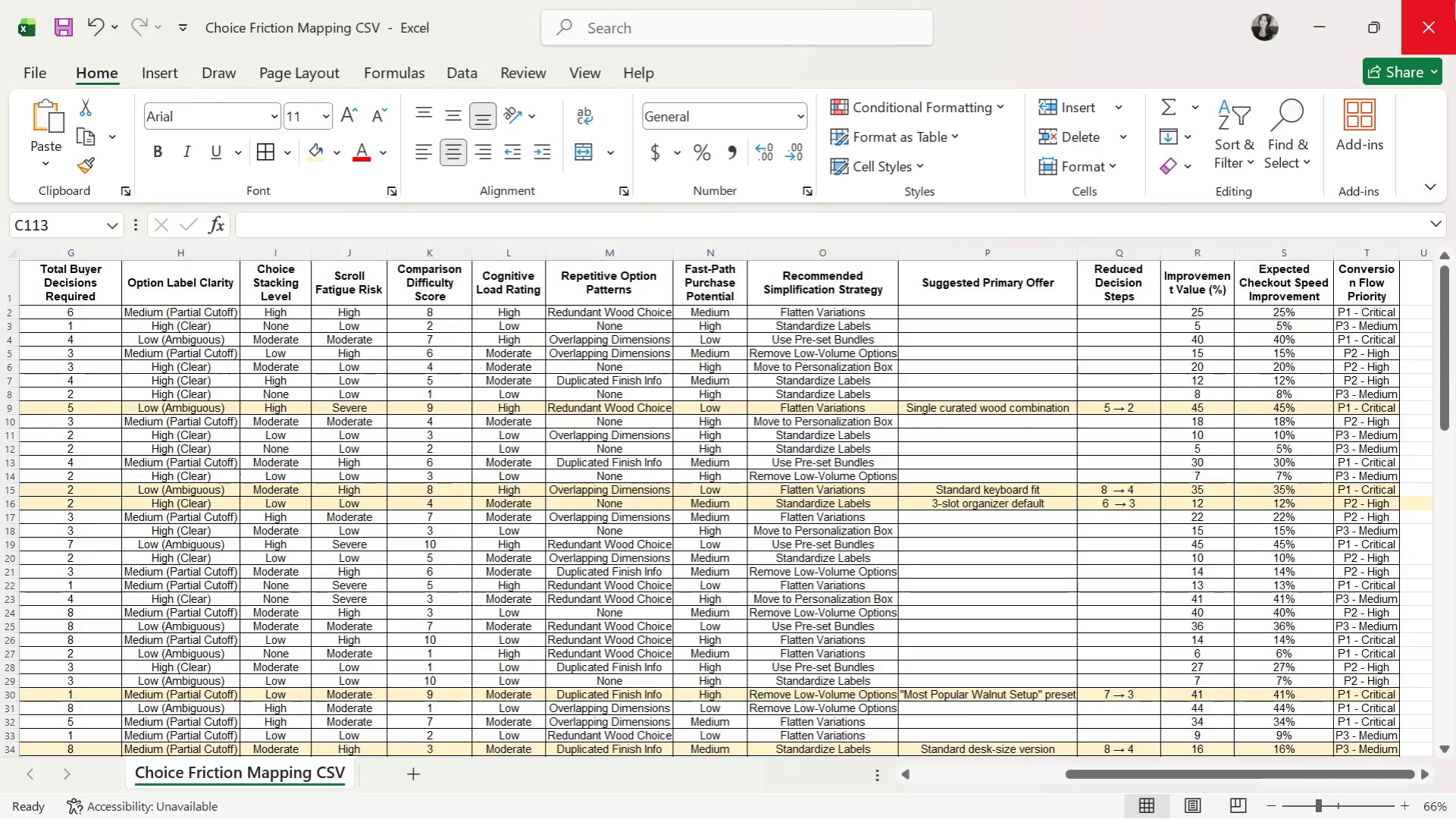 
left_click([1454, 0])